 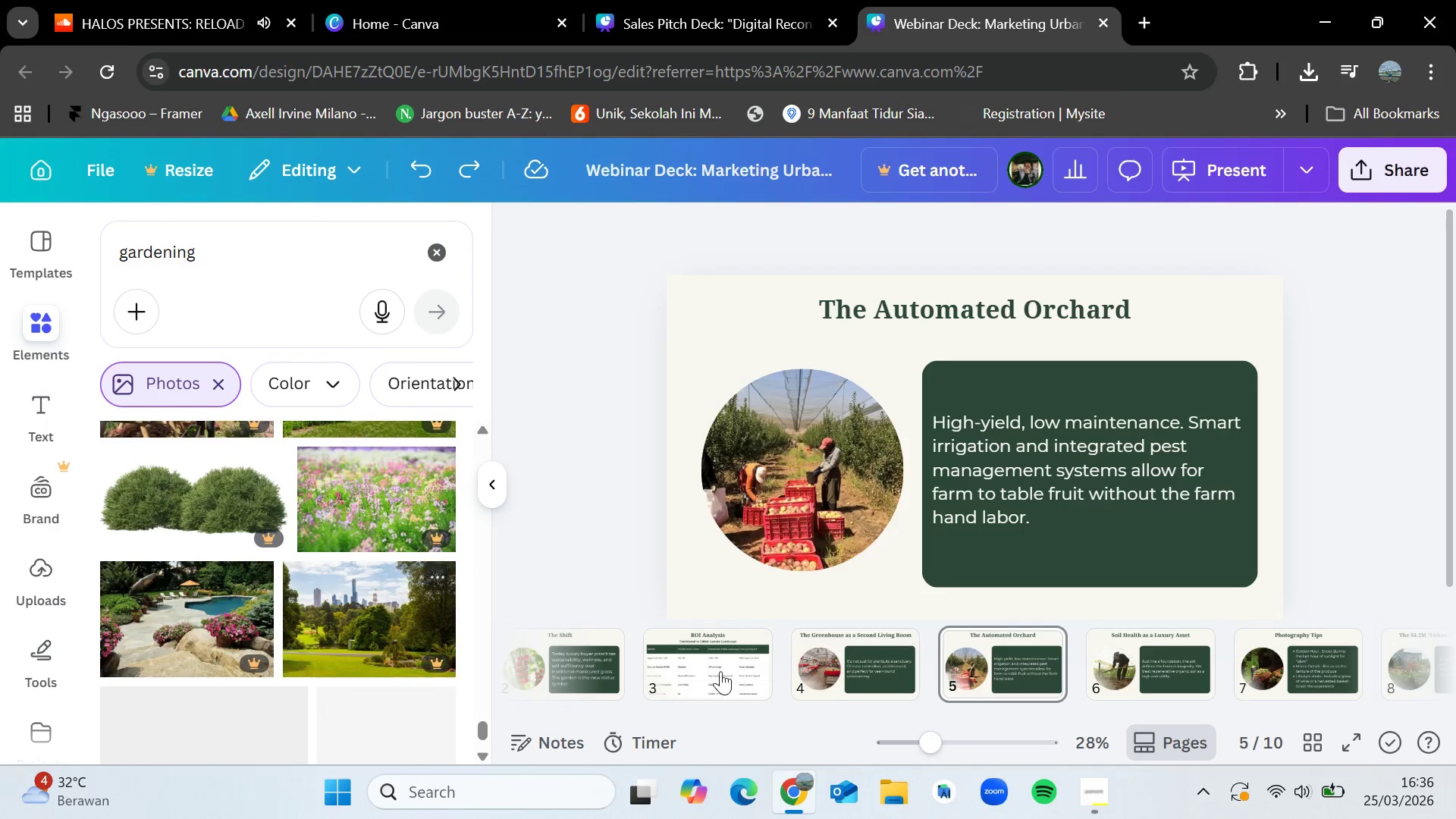 
double_click([863, 654])
 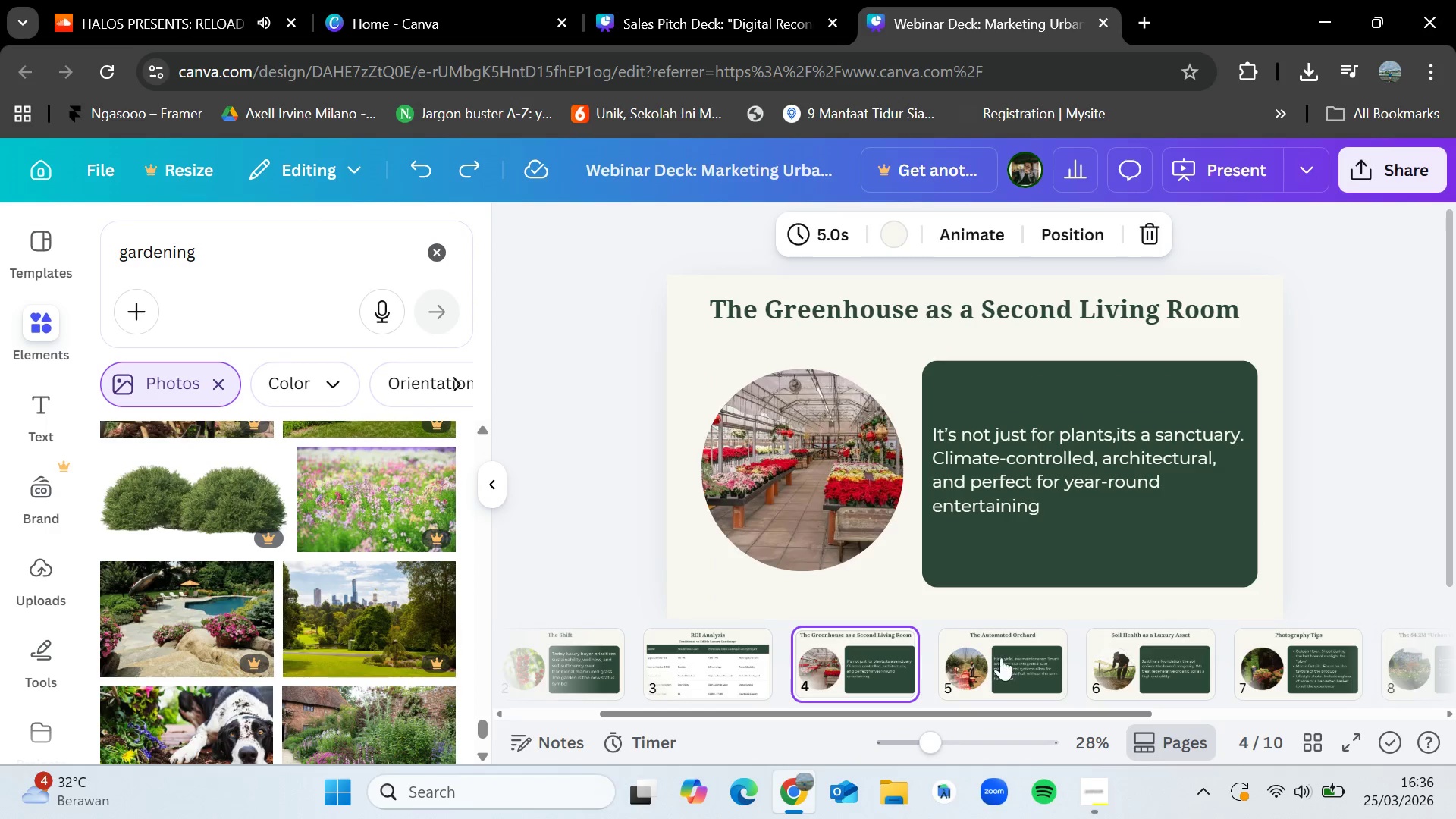 
triple_click([1003, 657])
 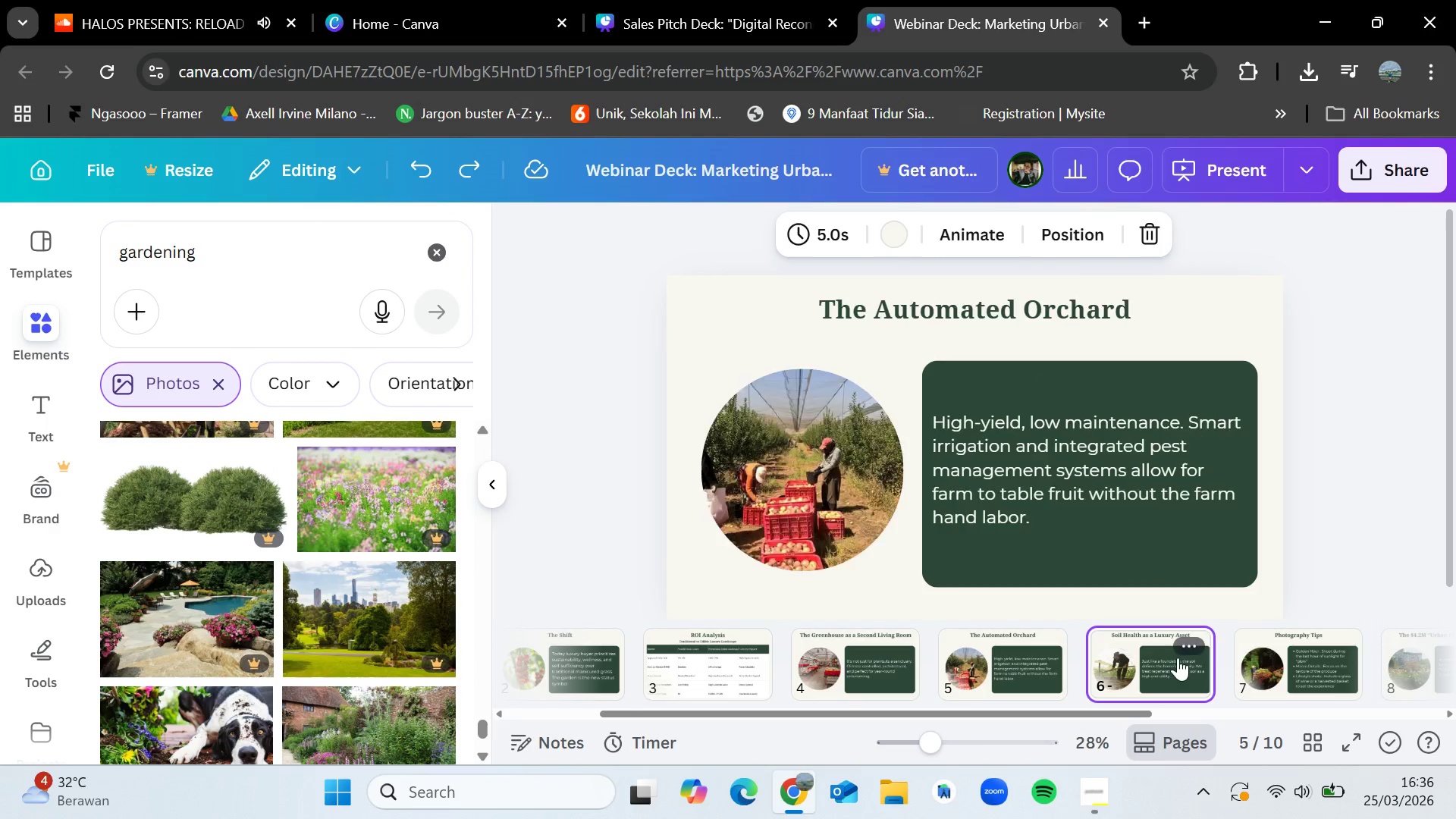 
double_click([1282, 661])
 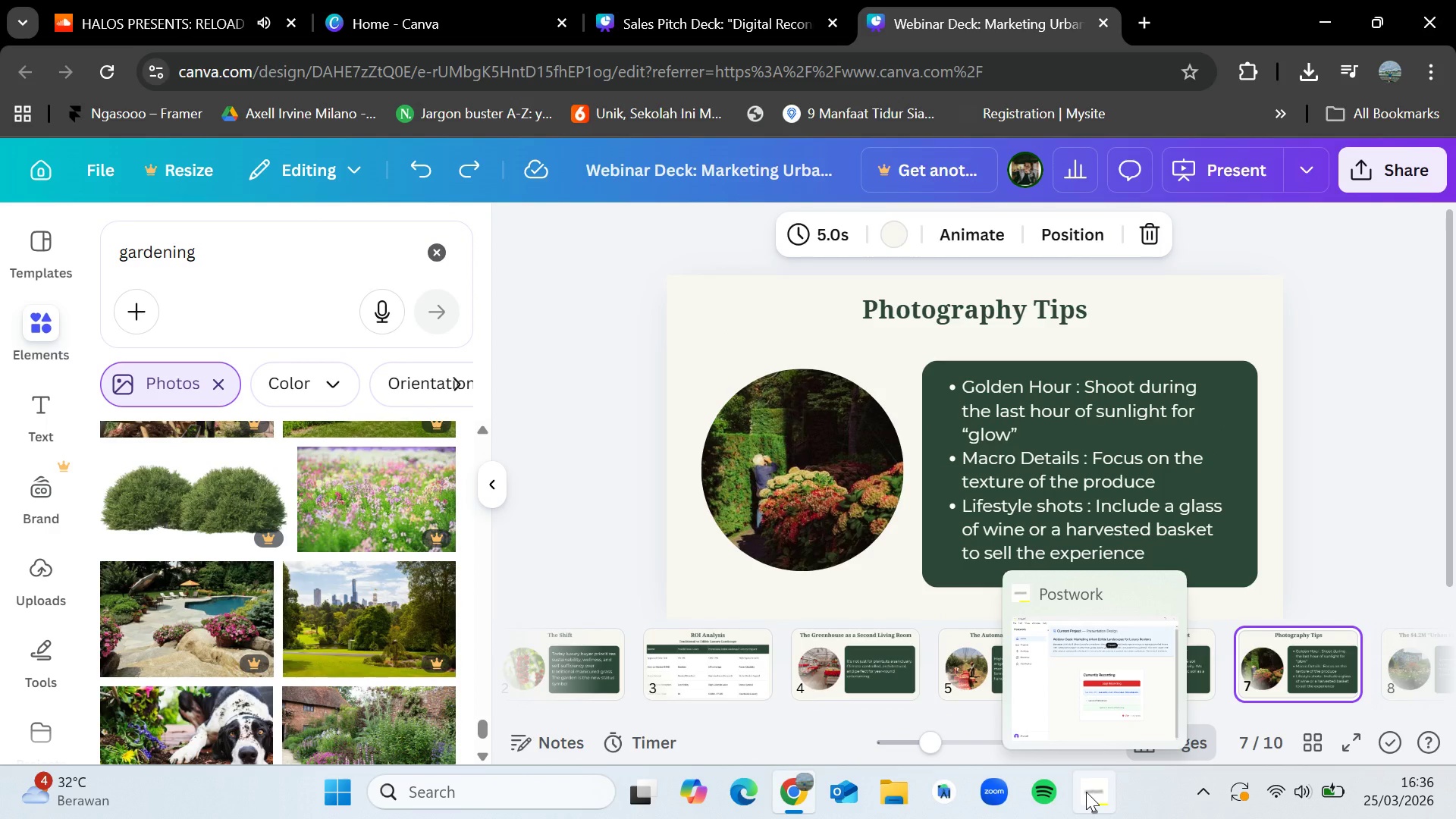 
left_click([1086, 792])